 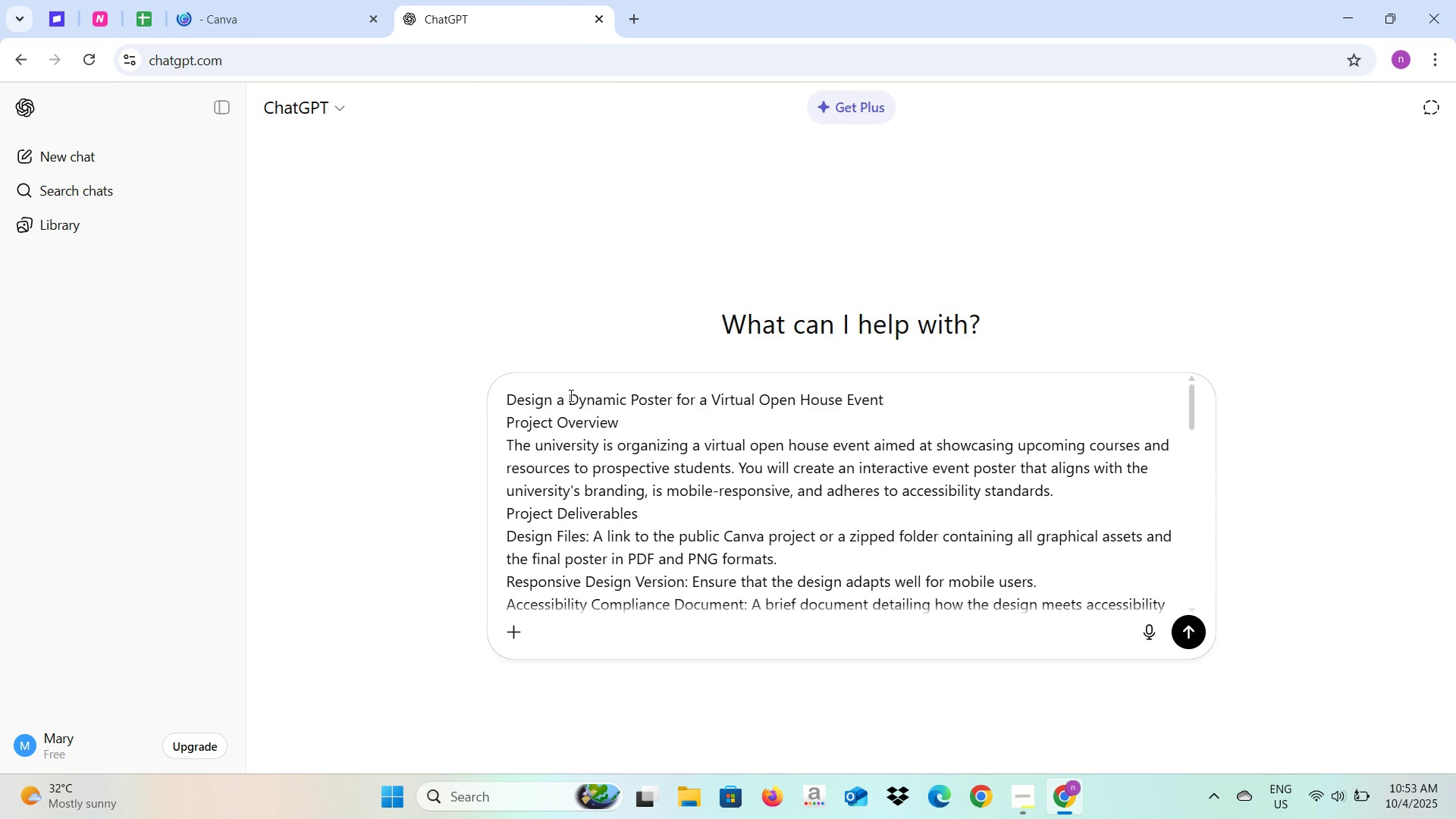 
type(Give me an Idea on how to execute this )
 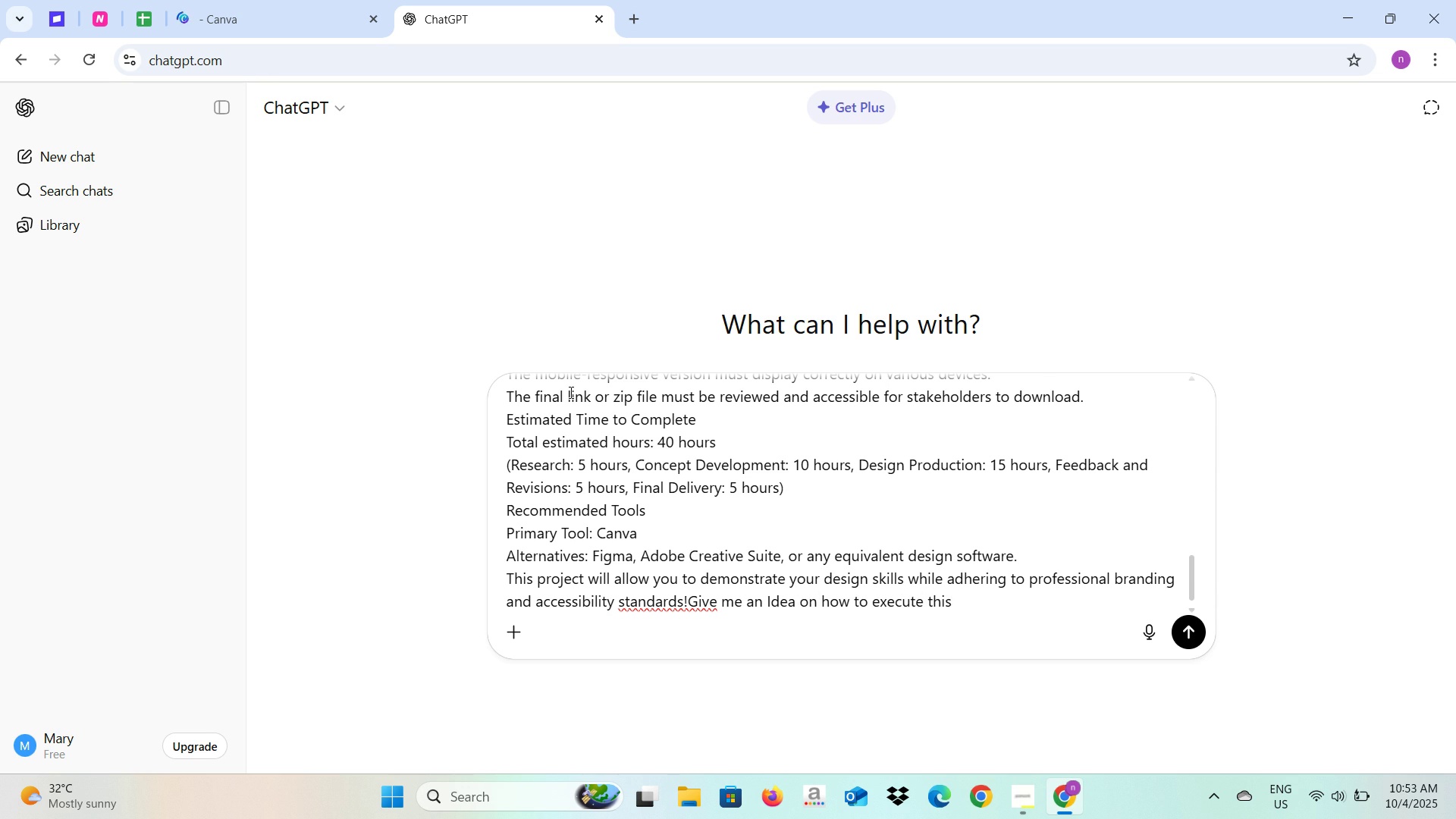 
key(Enter)
 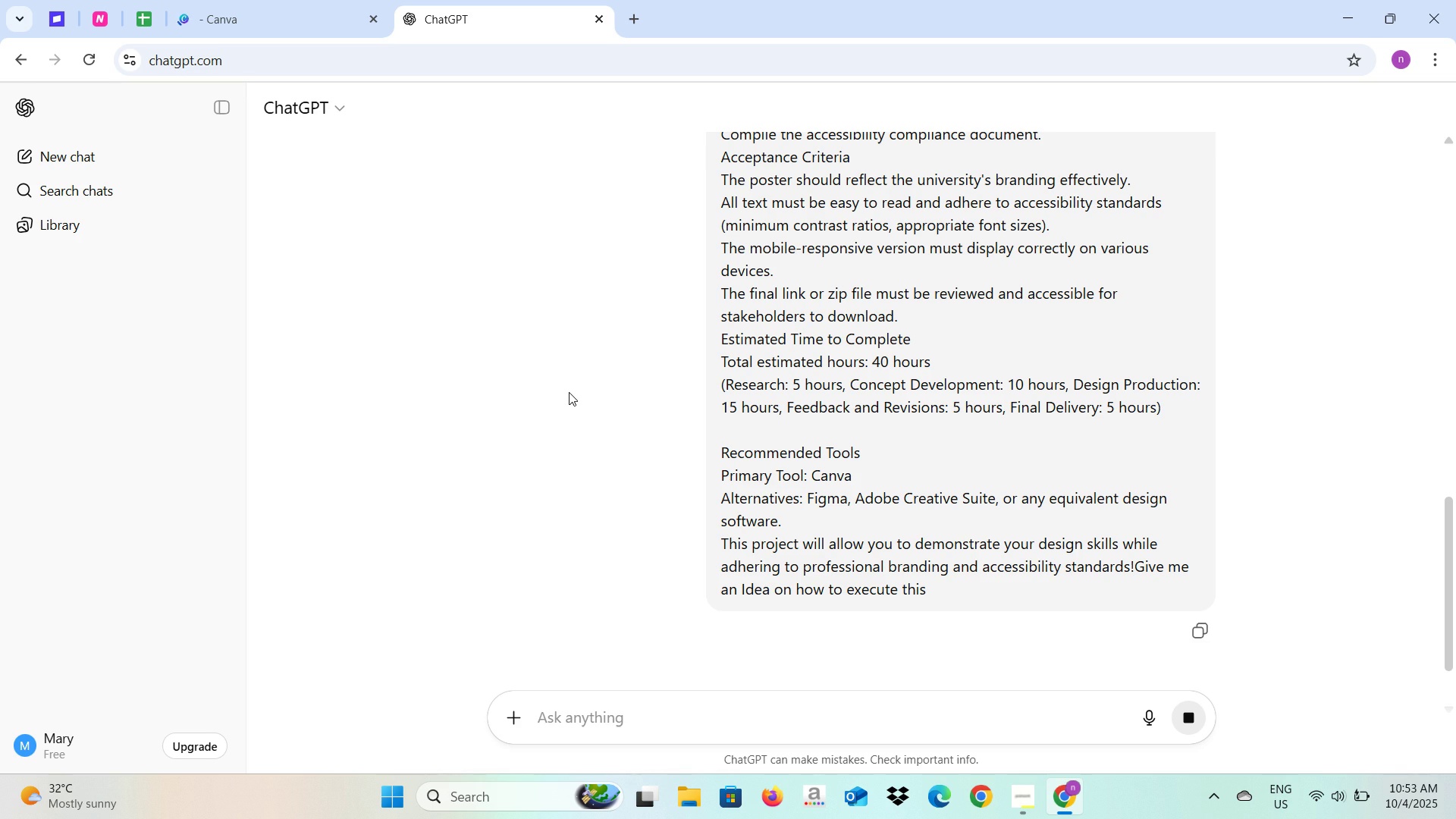 
scroll: coordinate [870, 434], scroll_direction: down, amount: 4.0
 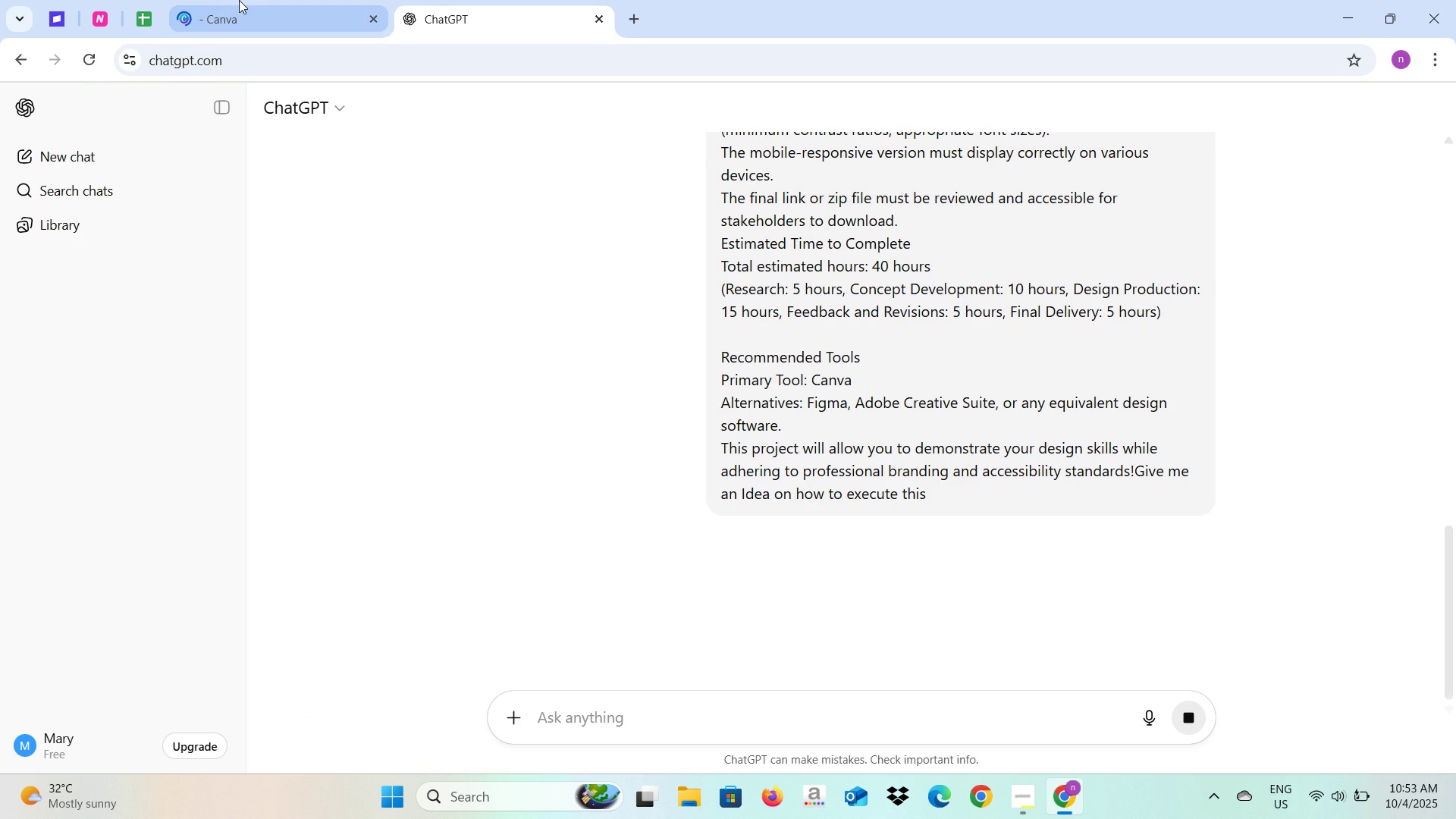 
left_click([239, 0])
 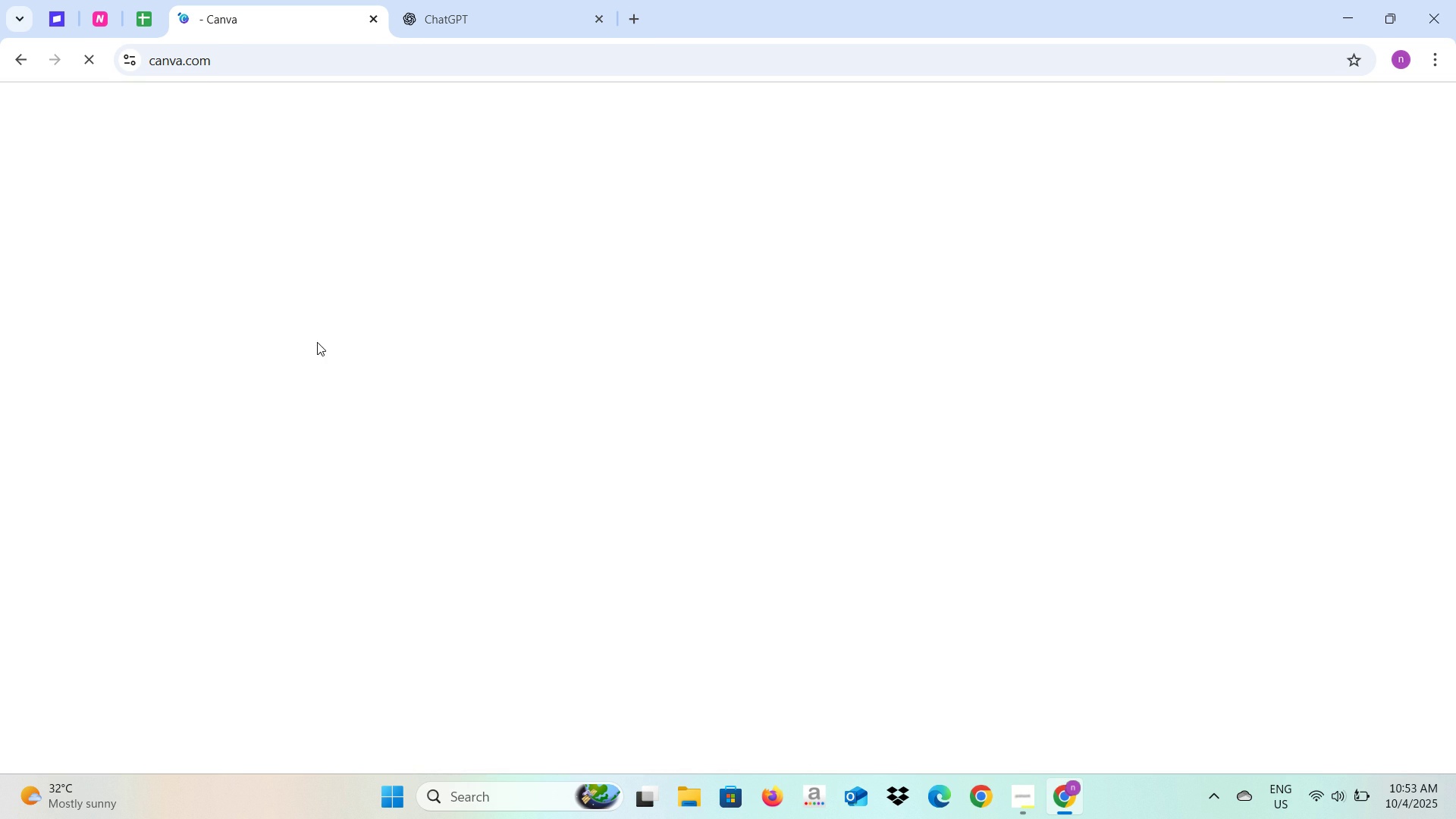 
mouse_move([252, 315])
 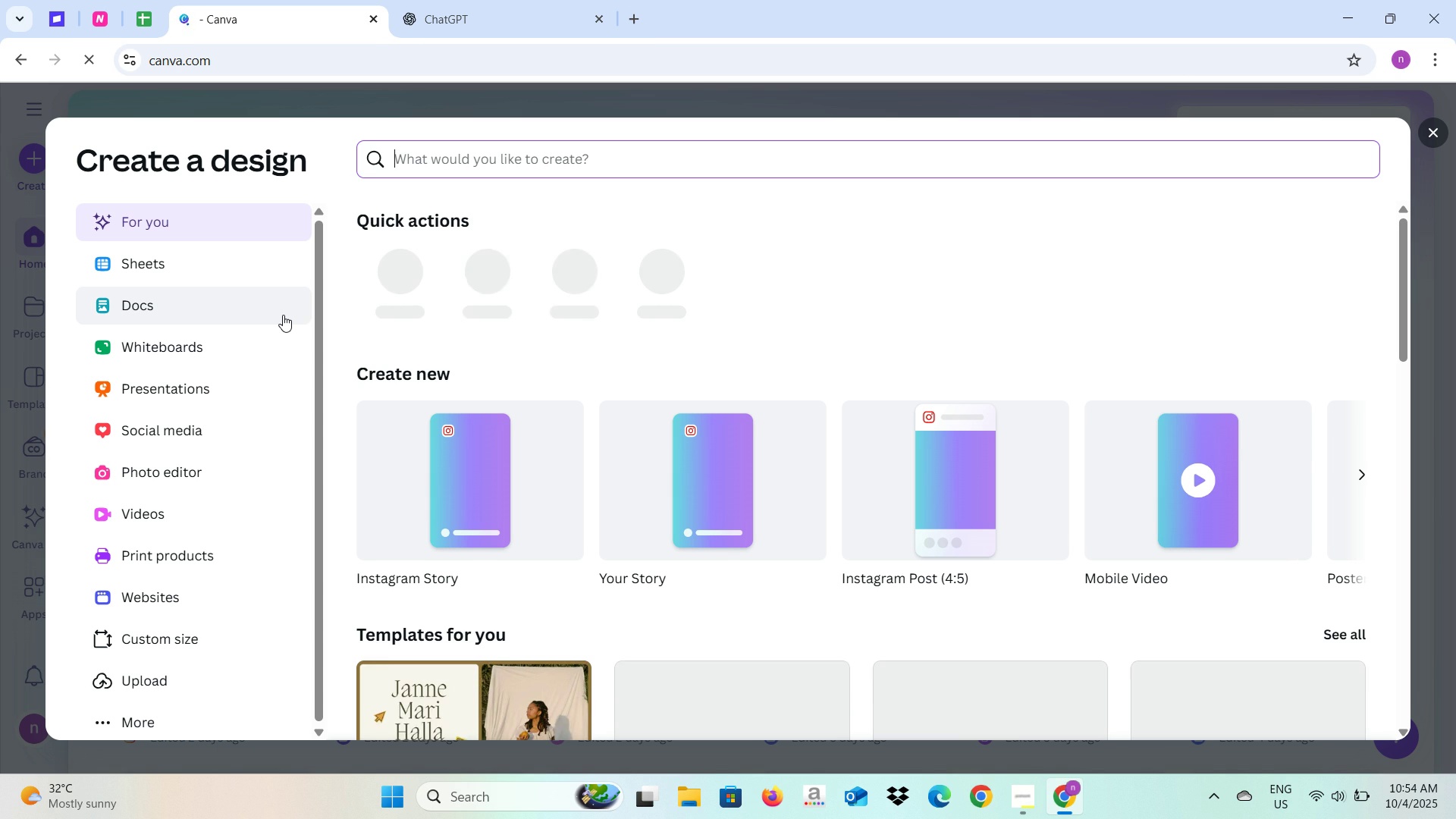 
wait(5.62)
 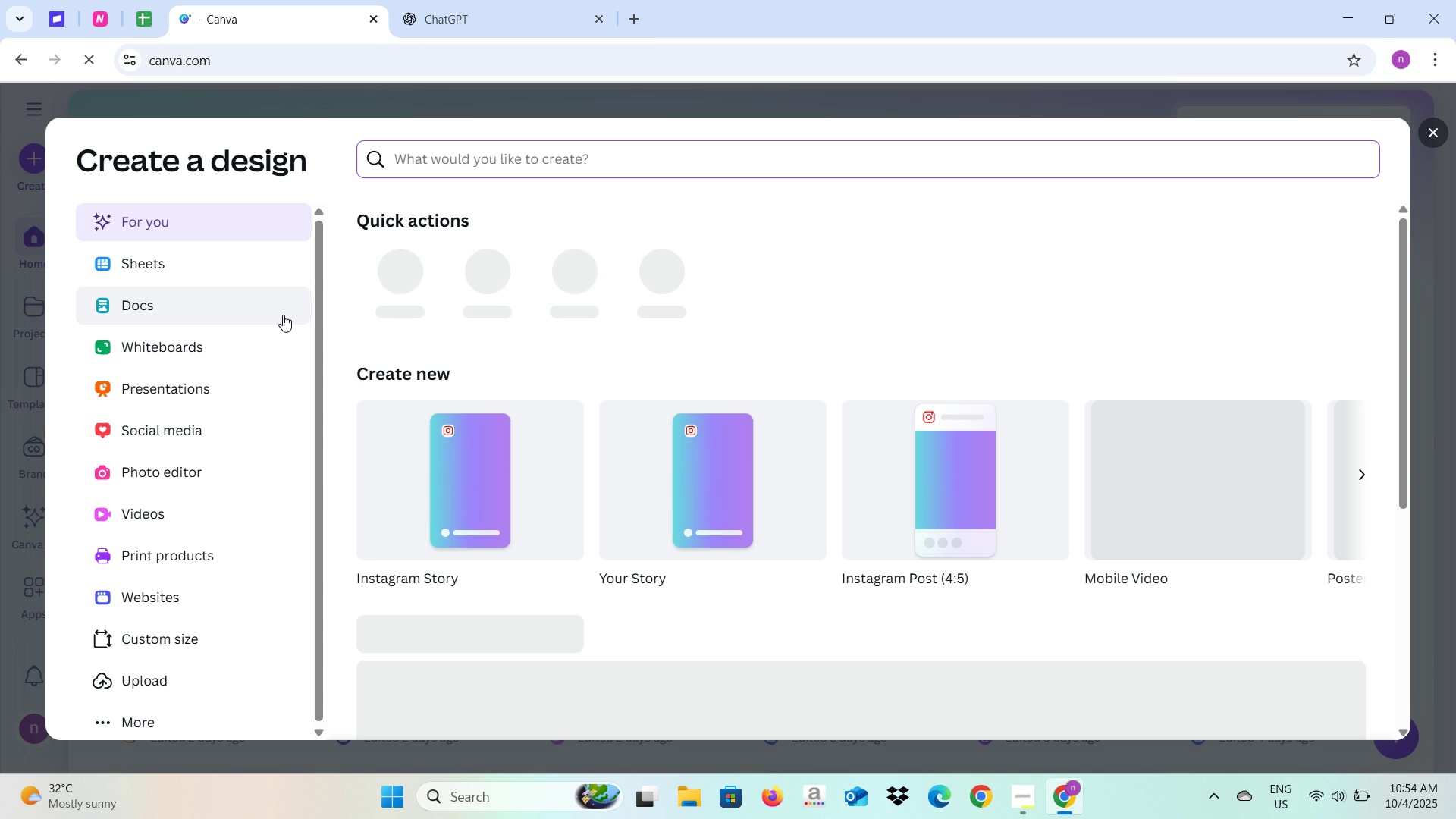 
left_click([435, 17])
 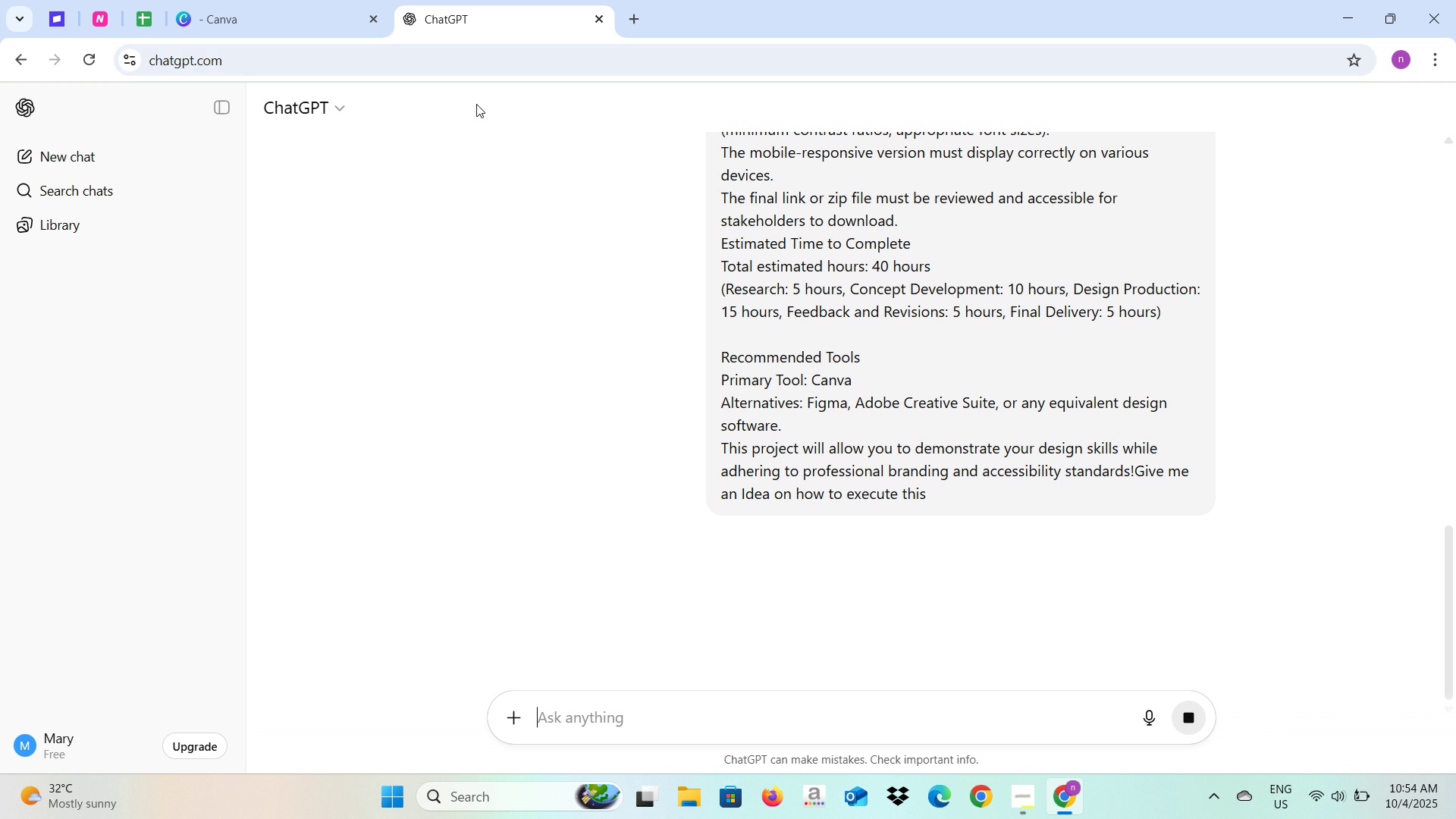 
scroll: coordinate [607, 565], scroll_direction: up, amount: 7.0
 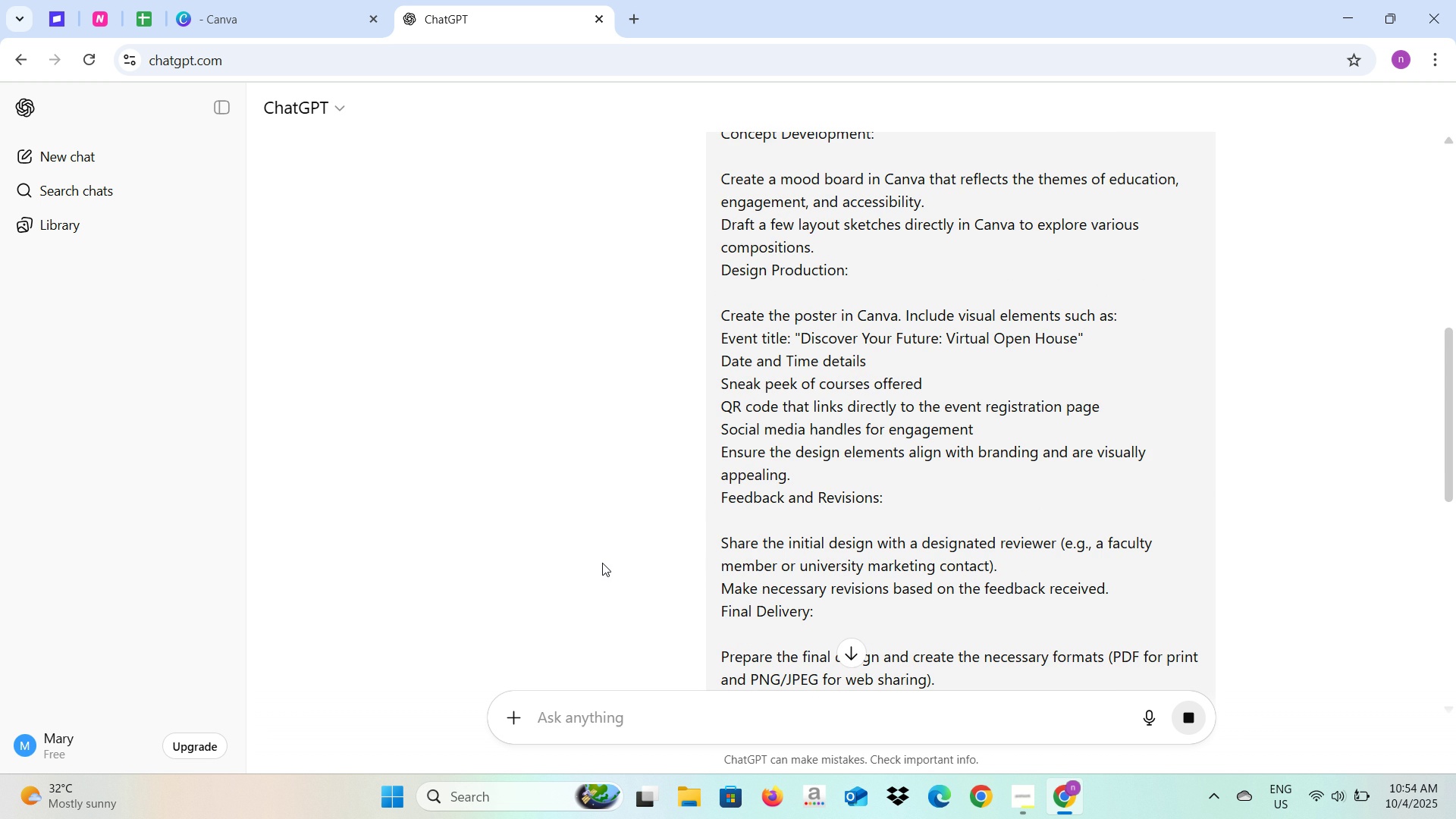 
wait(5.66)
 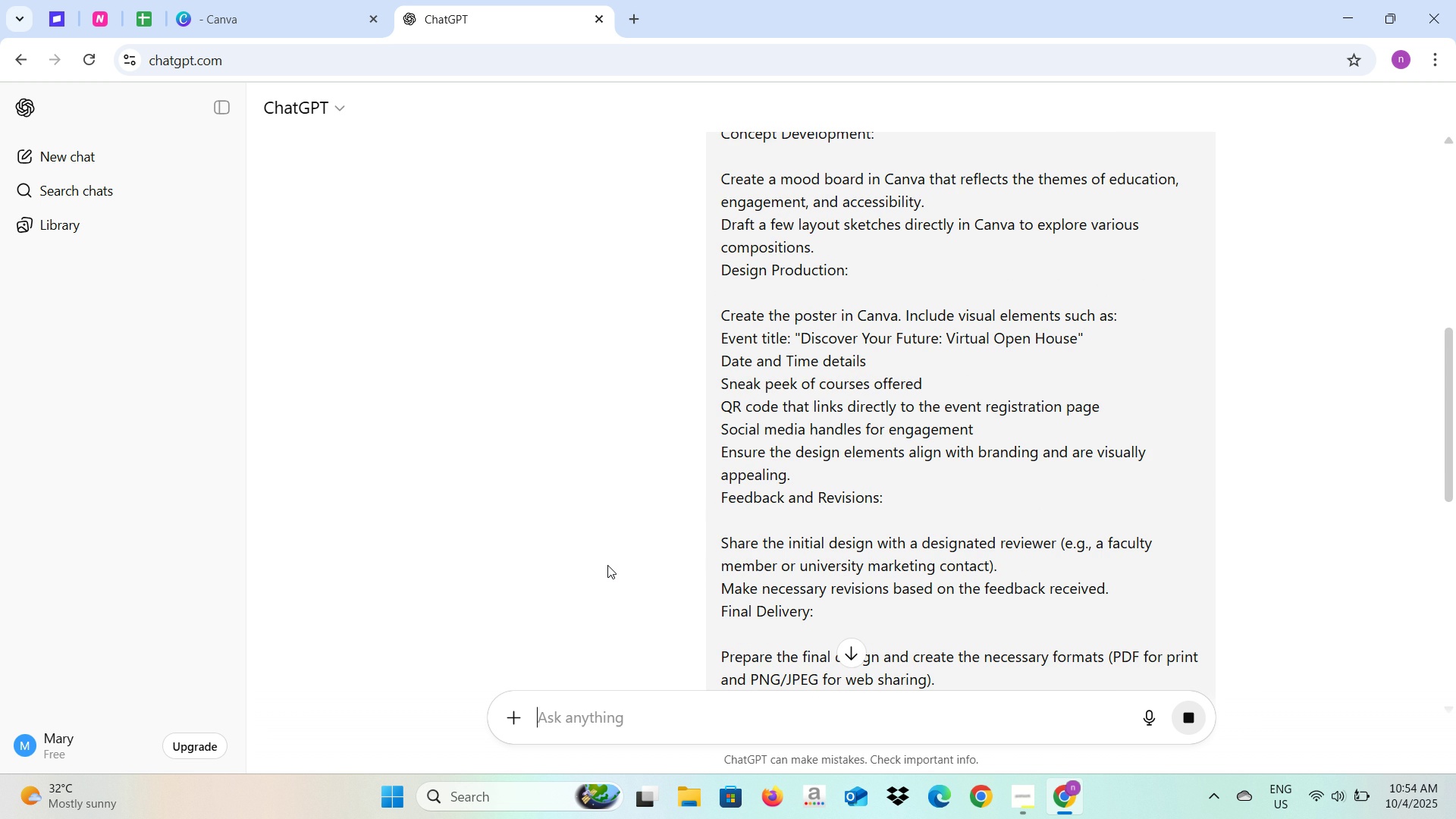 
scroll: coordinate [588, 560], scroll_direction: up, amount: 3.0
 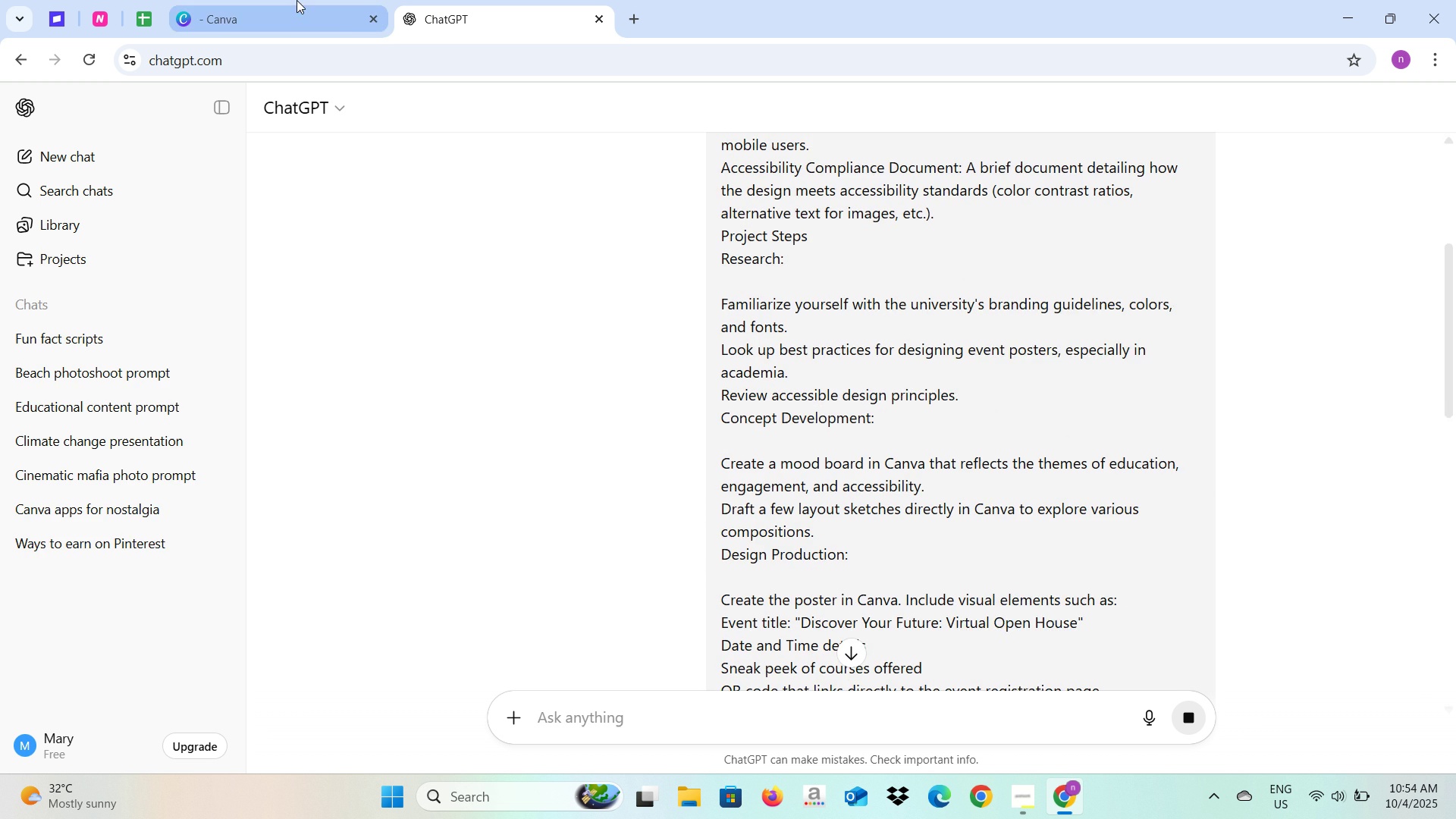 
left_click([297, 0])
 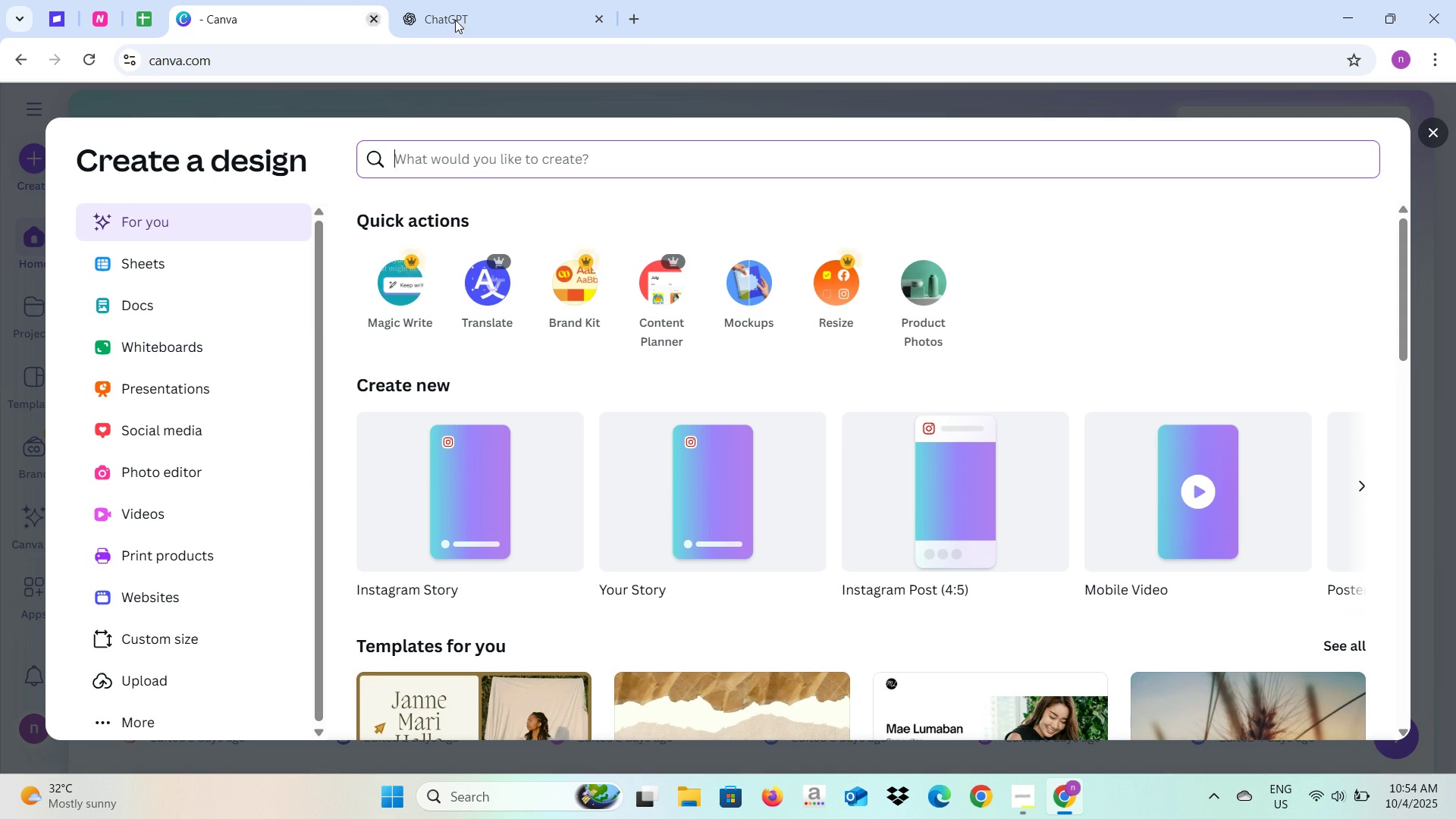 
left_click([461, 17])
 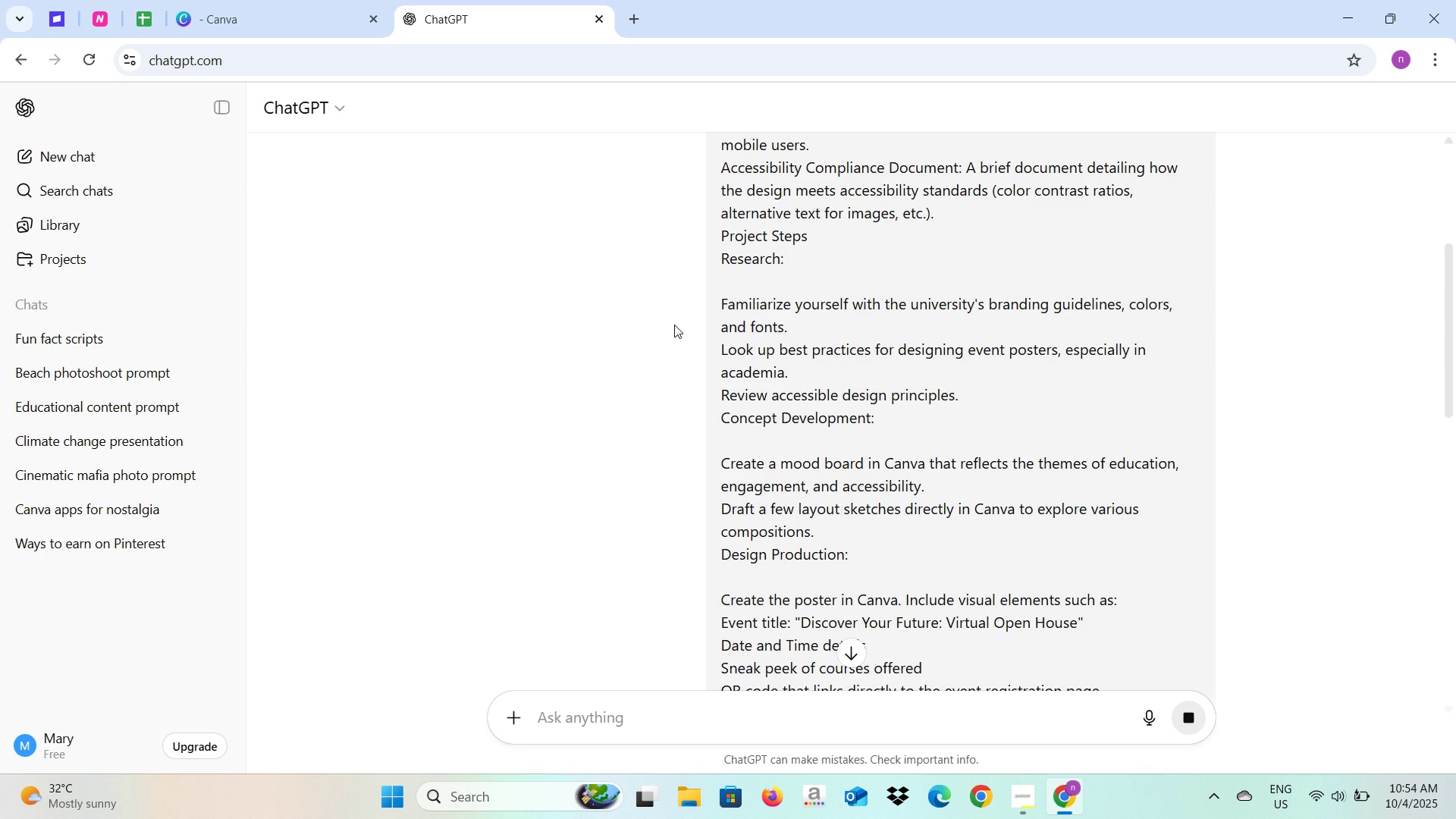 
scroll: coordinate [727, 607], scroll_direction: down, amount: 4.0
 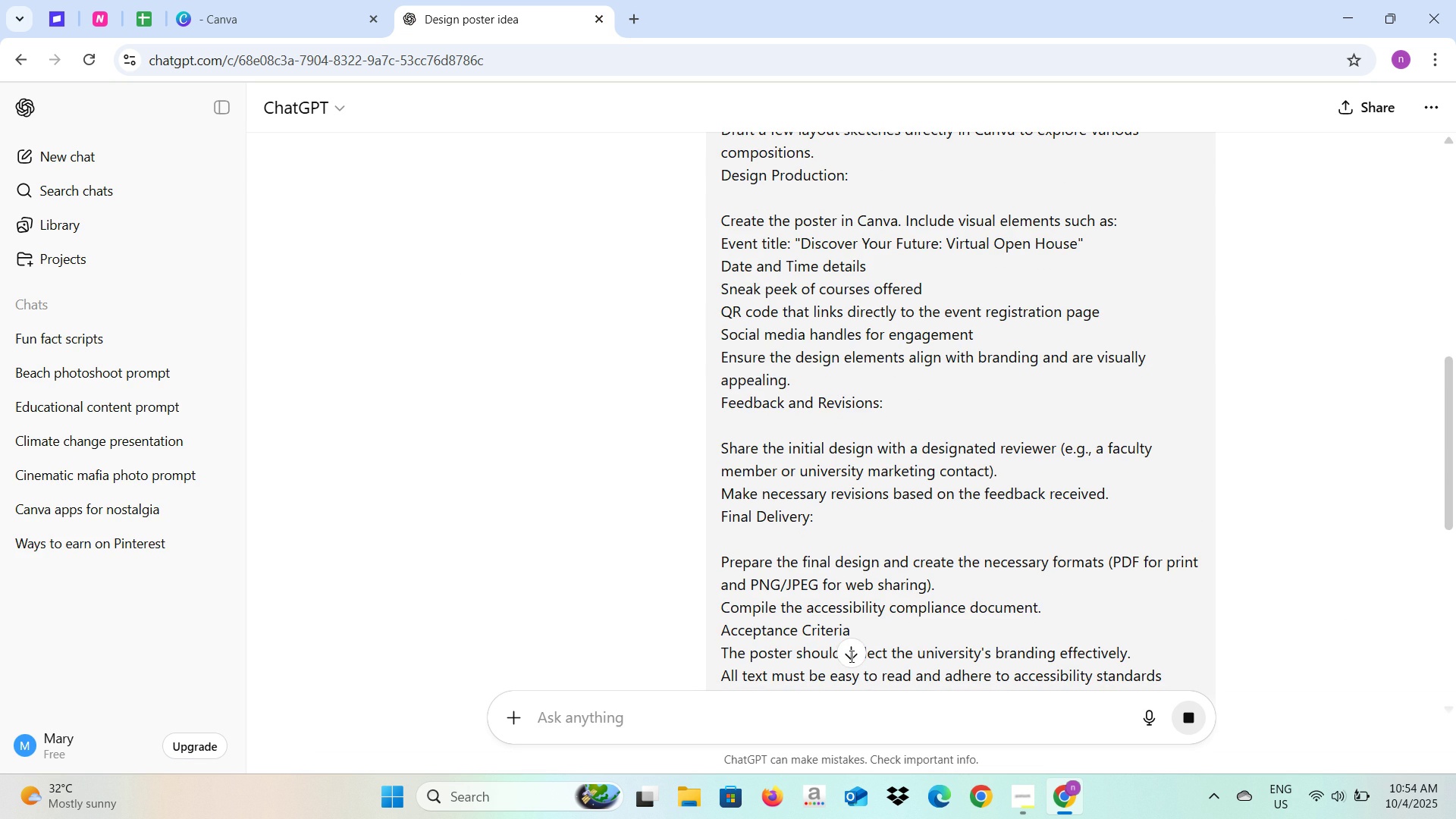 
left_click([851, 656])
 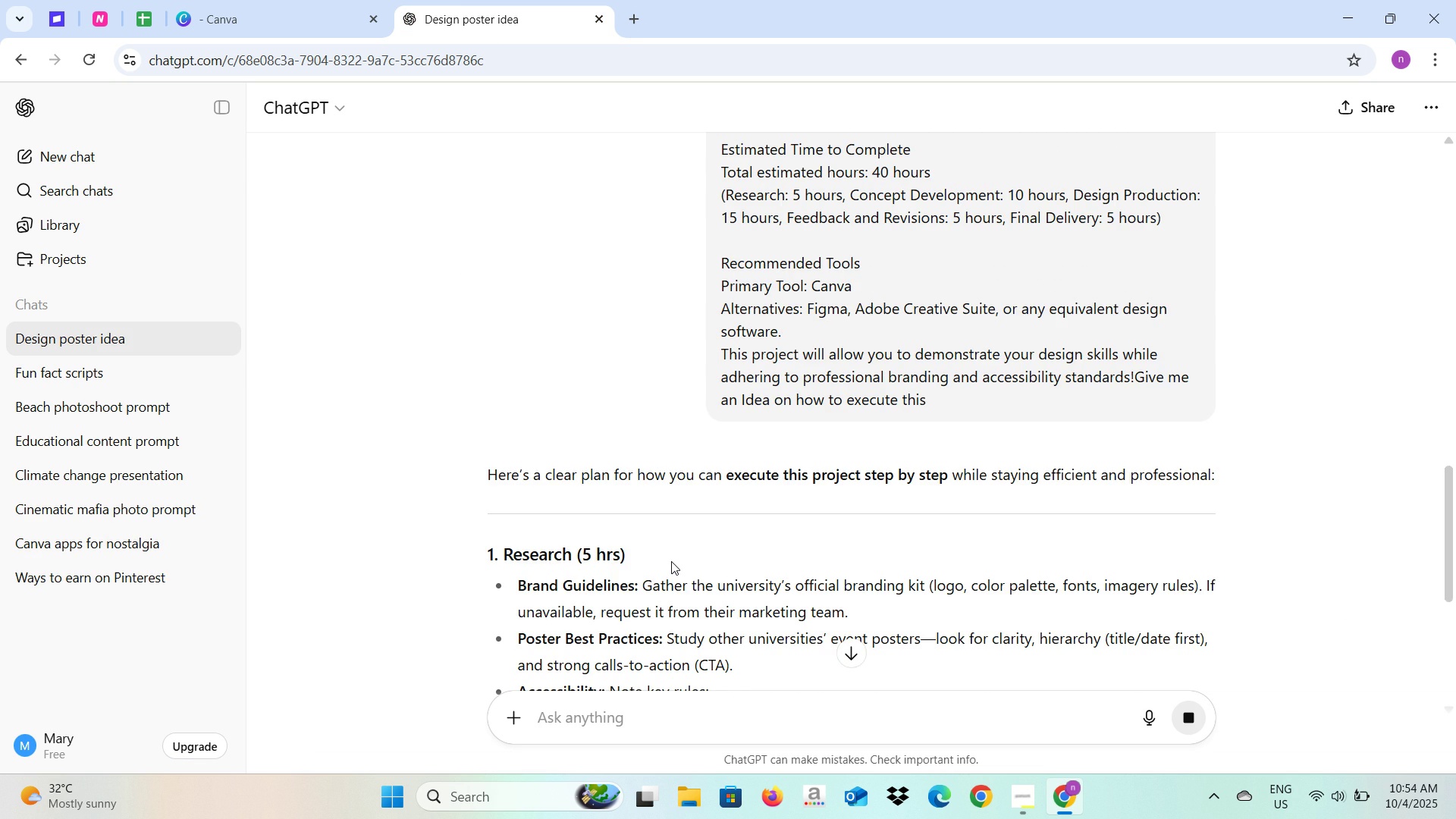 
scroll: coordinate [671, 561], scroll_direction: down, amount: 2.0
 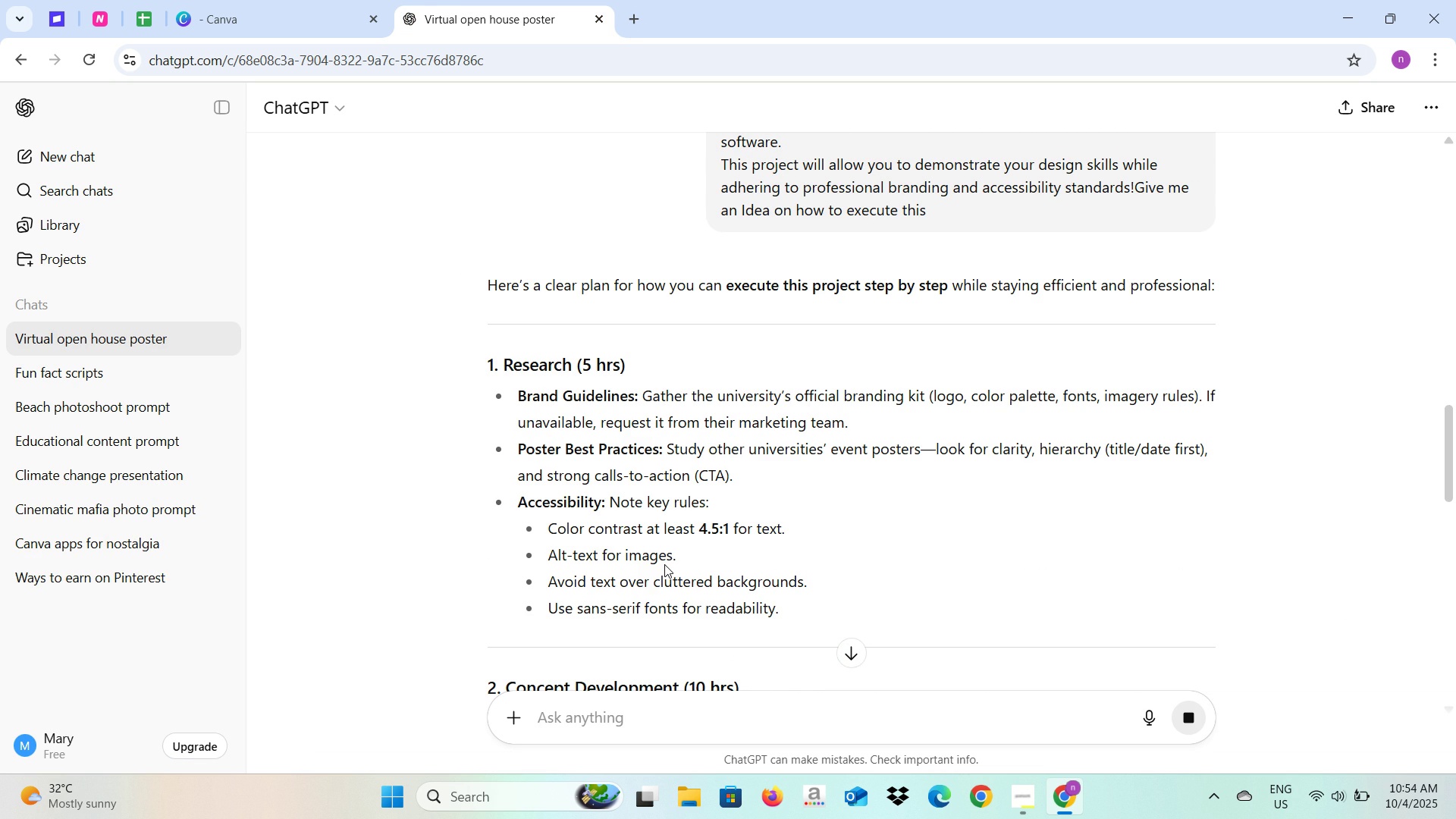 
wait(8.09)
 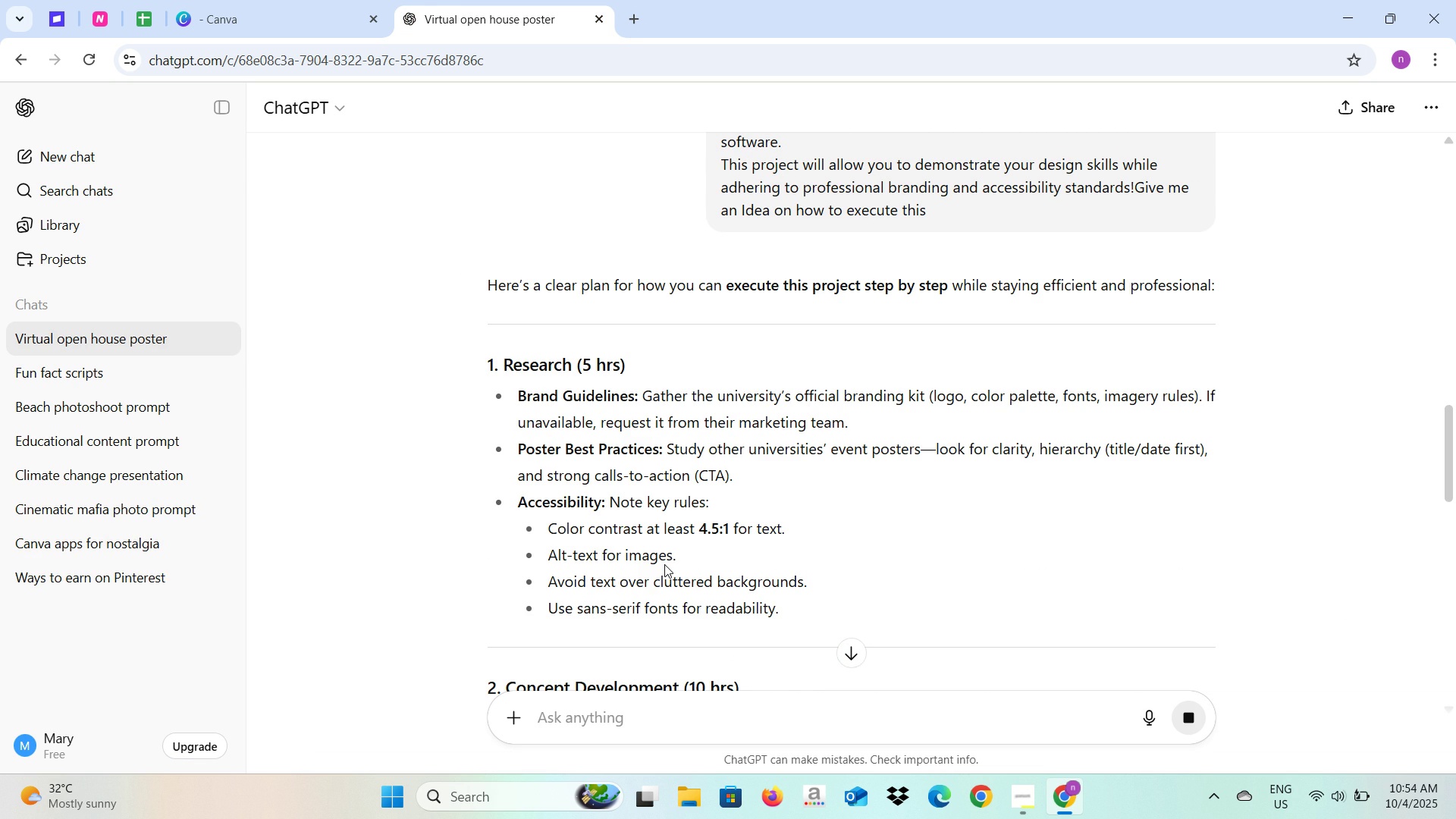 
scroll: coordinate [744, 541], scroll_direction: down, amount: 3.0
 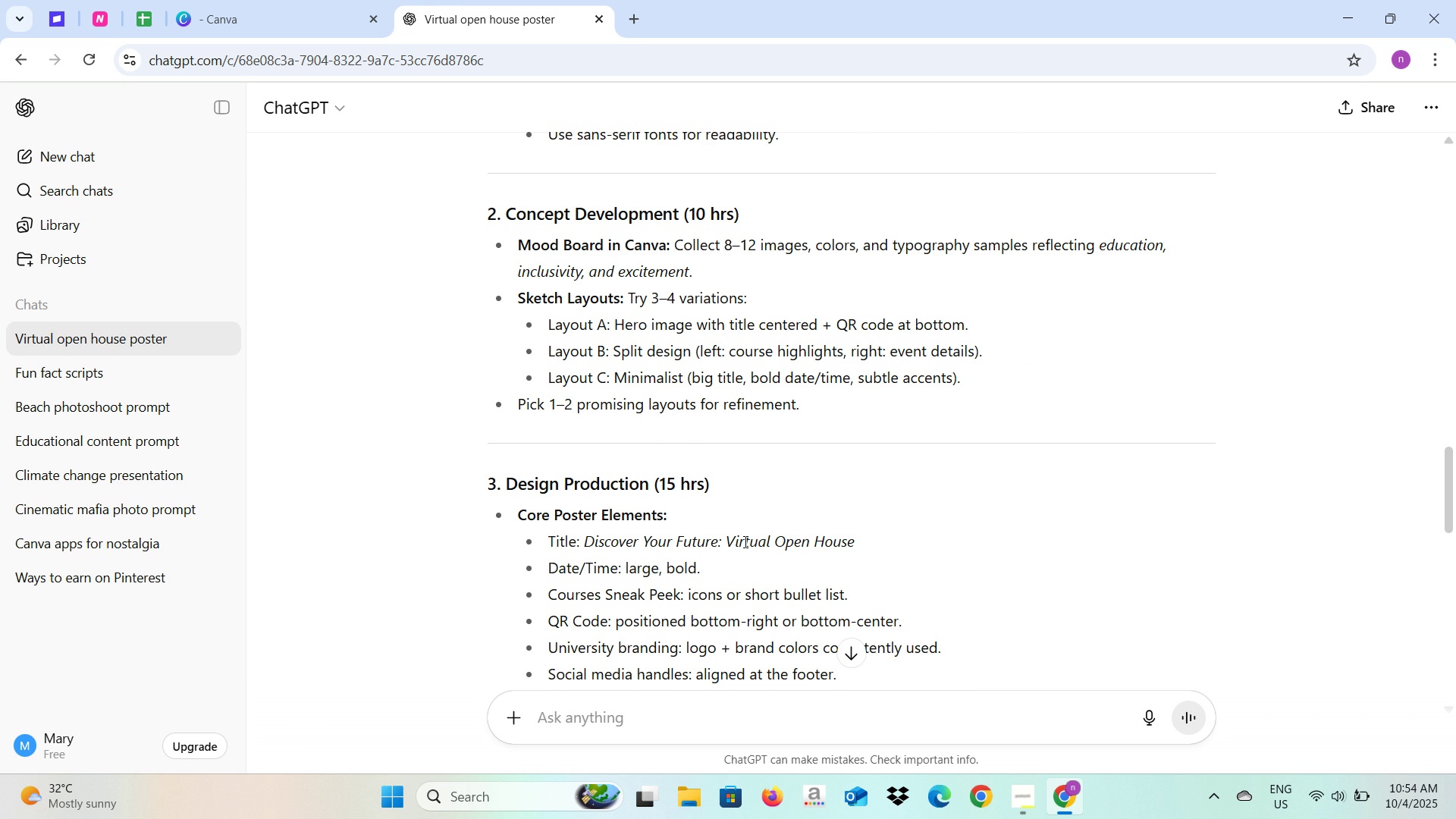 
wait(9.46)
 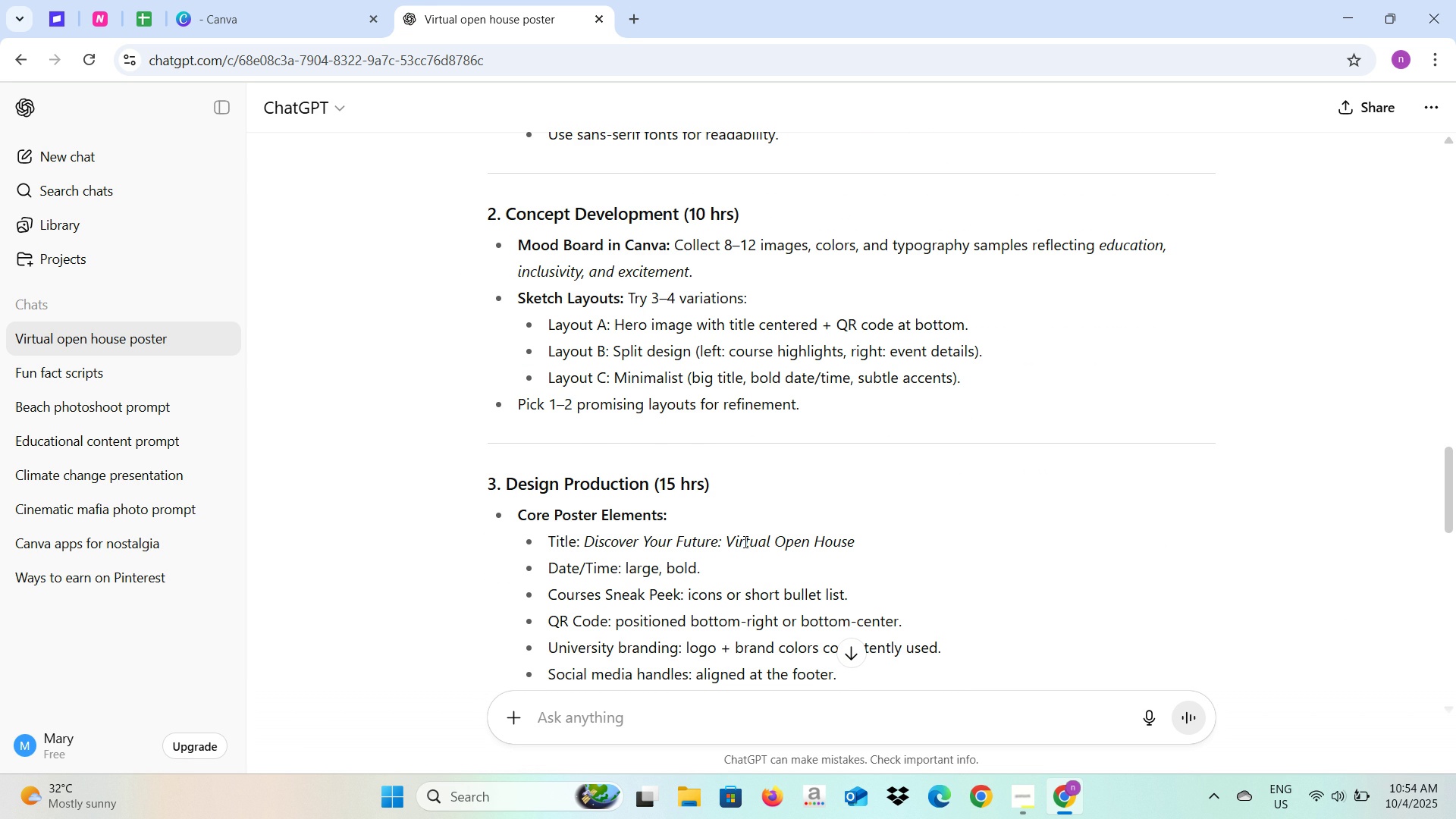 
scroll: coordinate [744, 541], scroll_direction: down, amount: 2.0
 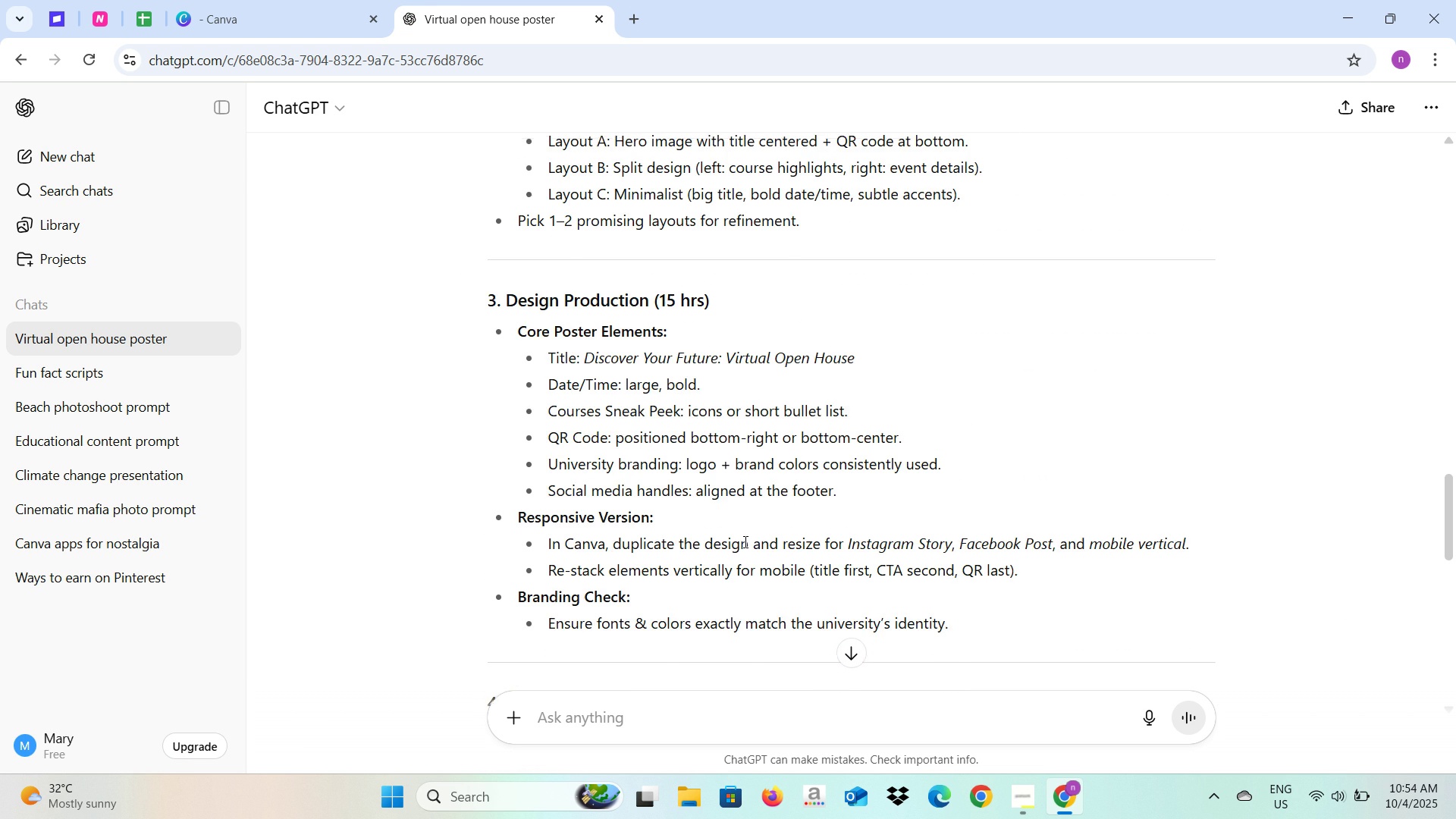 
scroll: coordinate [744, 541], scroll_direction: up, amount: 1.0
 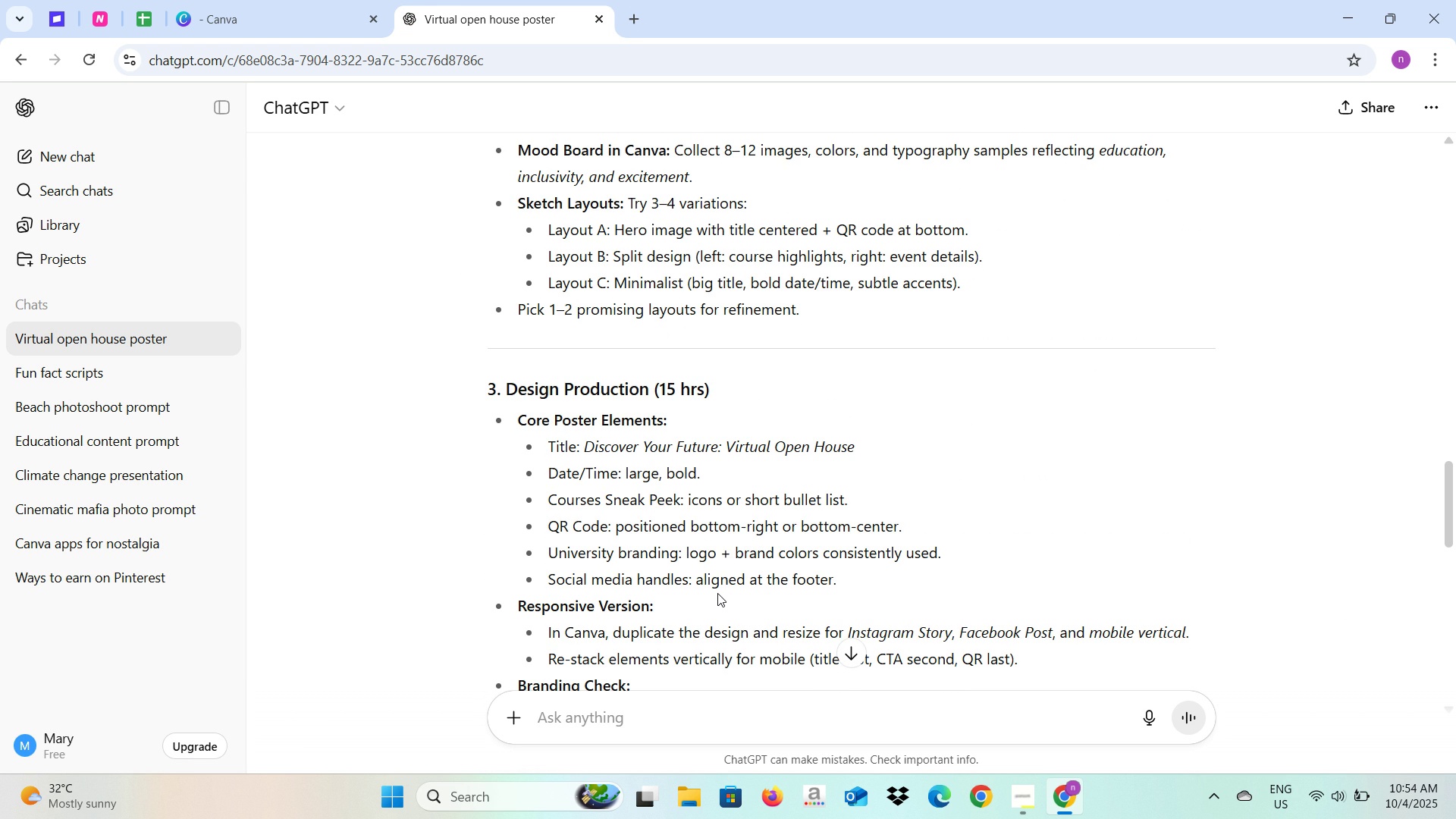 
wait(5.05)
 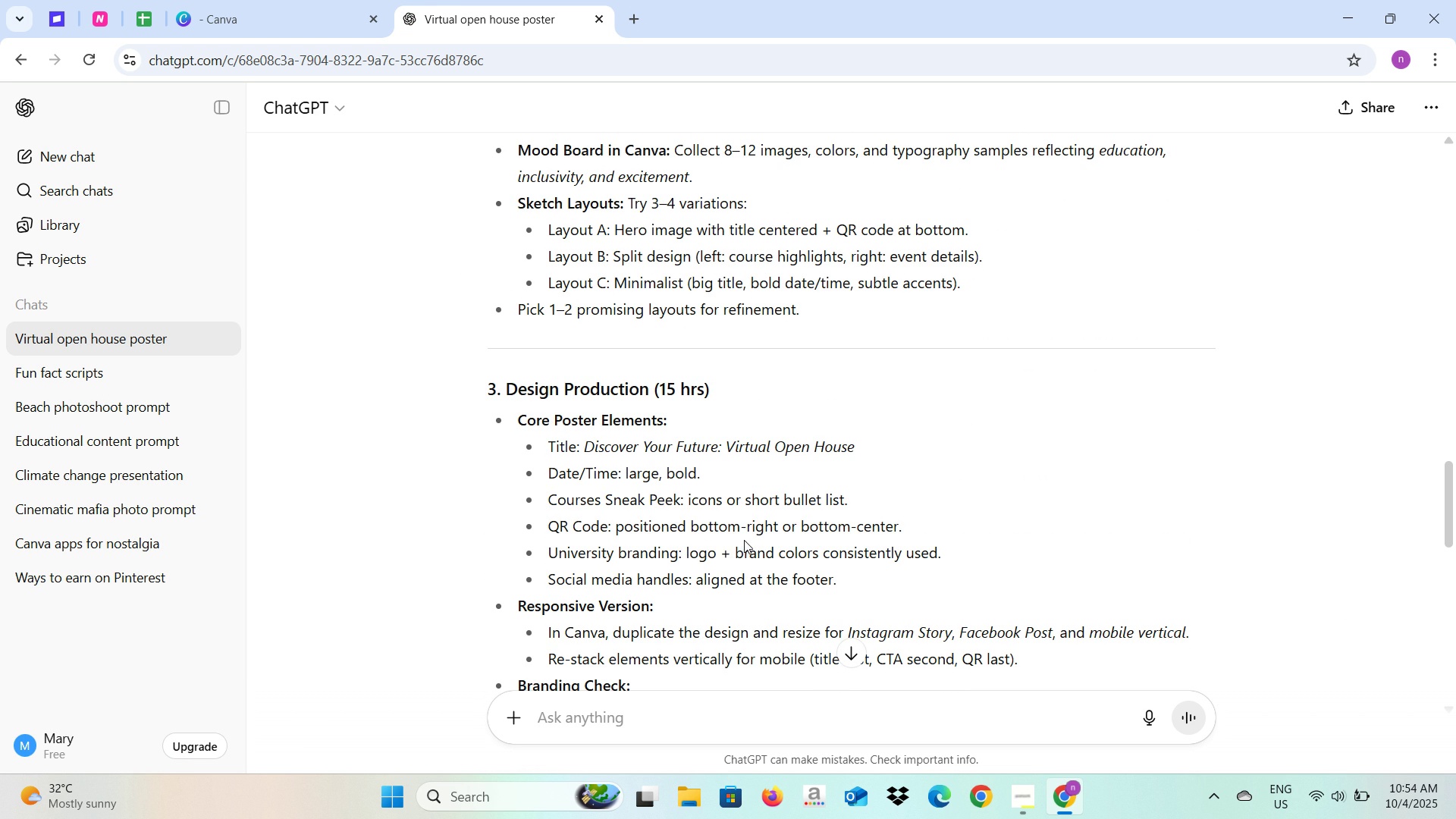 
scroll: coordinate [717, 595], scroll_direction: down, amount: 1.0
 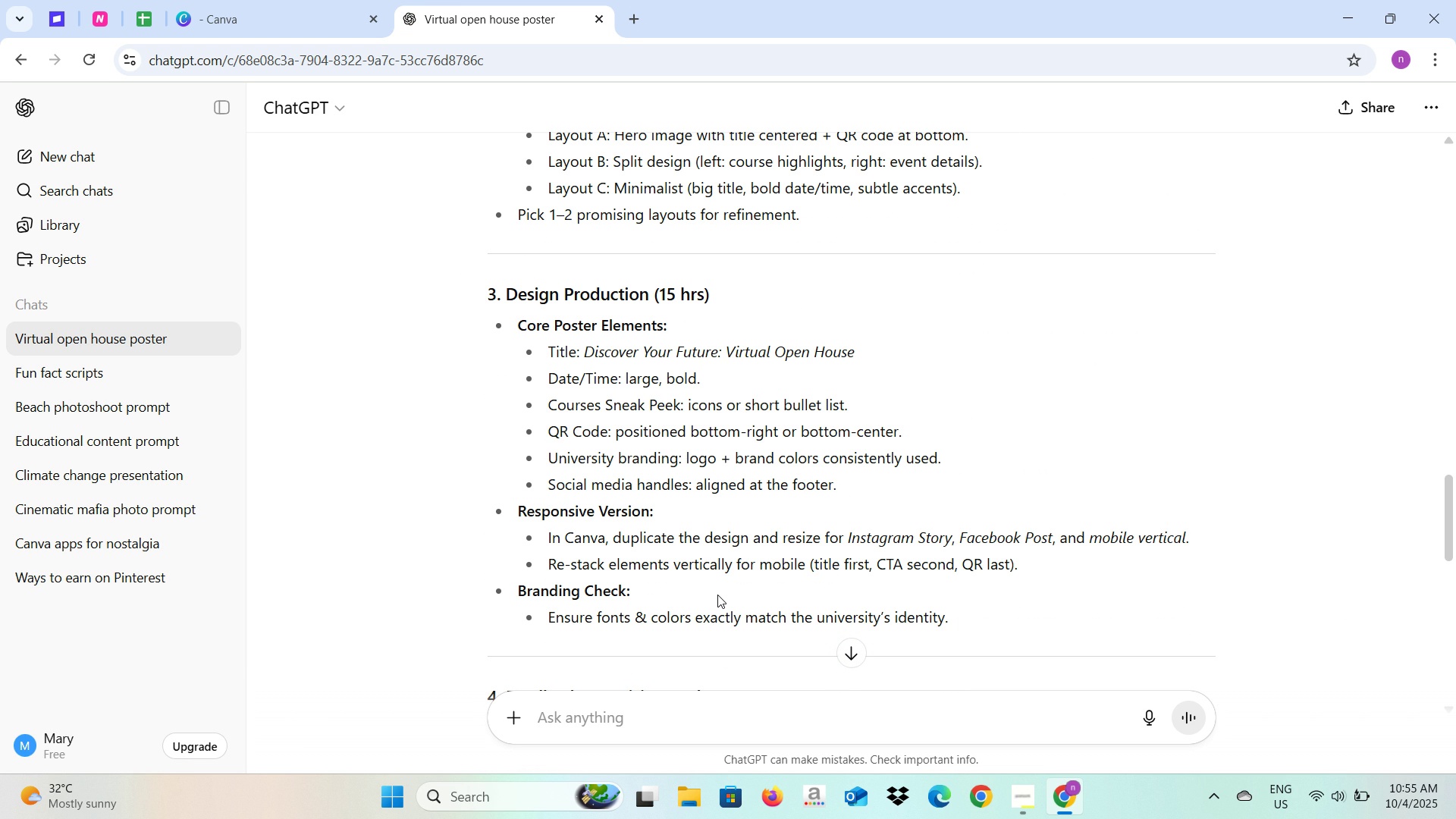 
wait(13.94)
 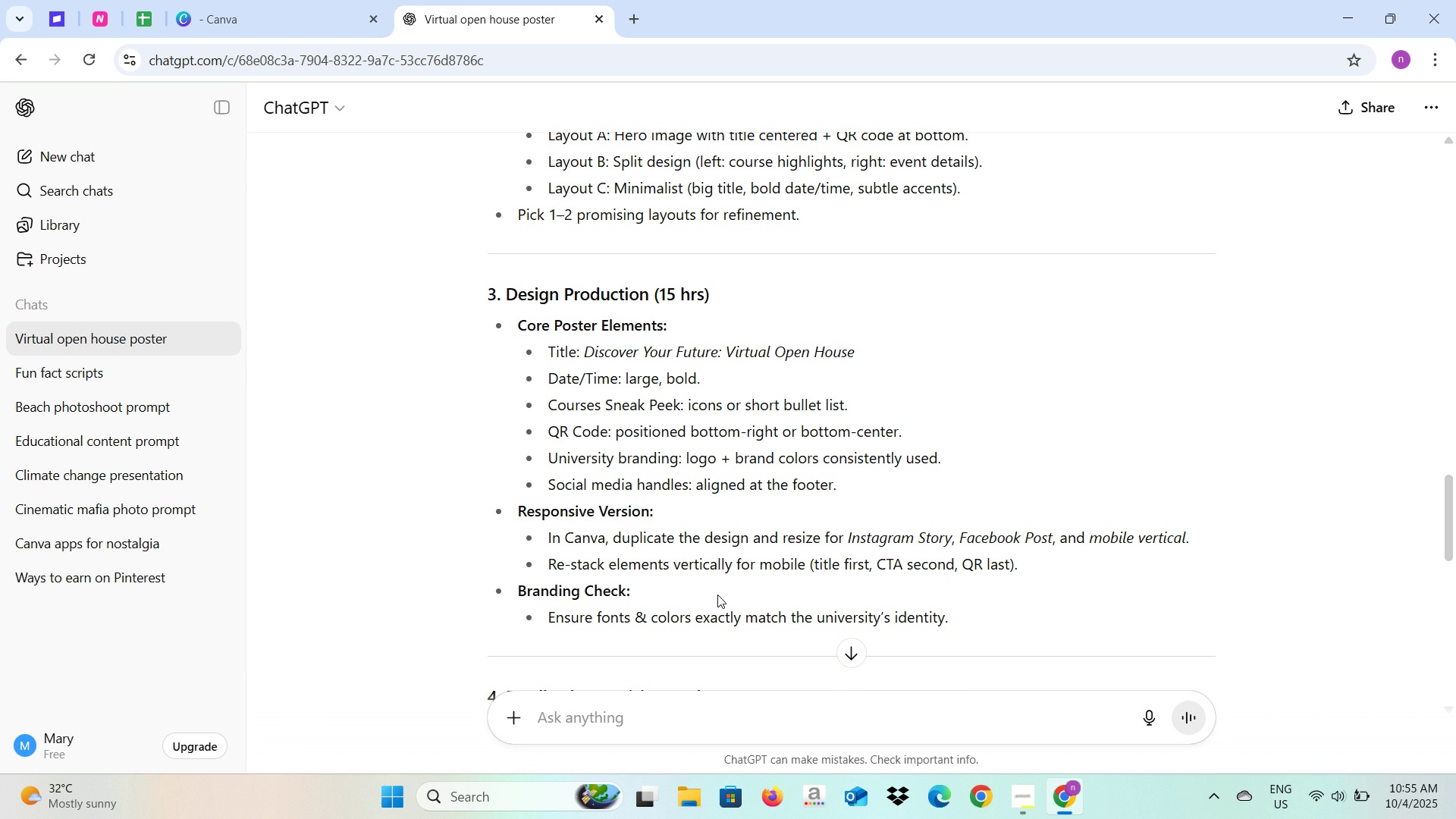 
scroll: coordinate [717, 595], scroll_direction: down, amount: 4.0
 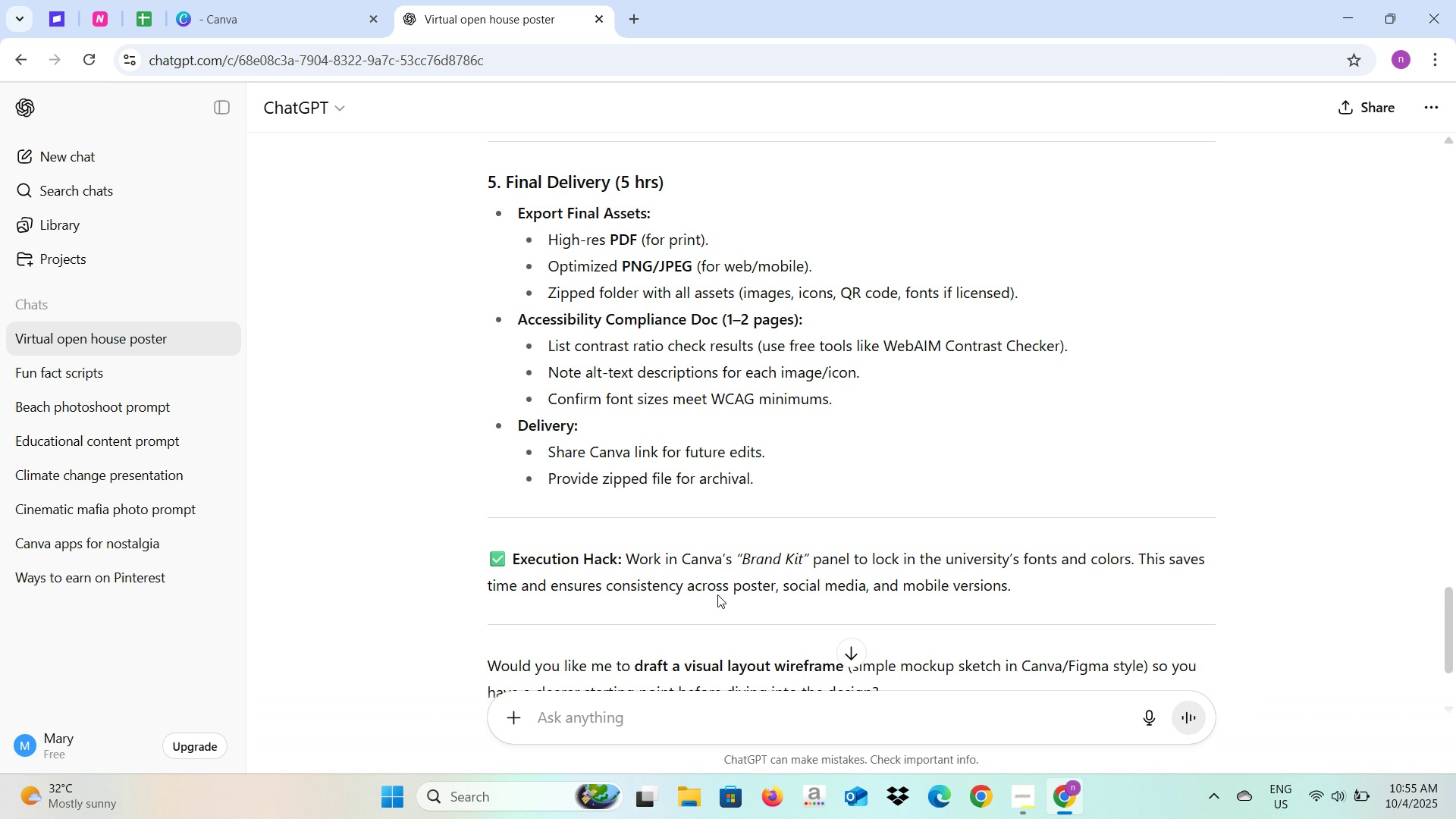 
scroll: coordinate [719, 595], scroll_direction: up, amount: 18.0
 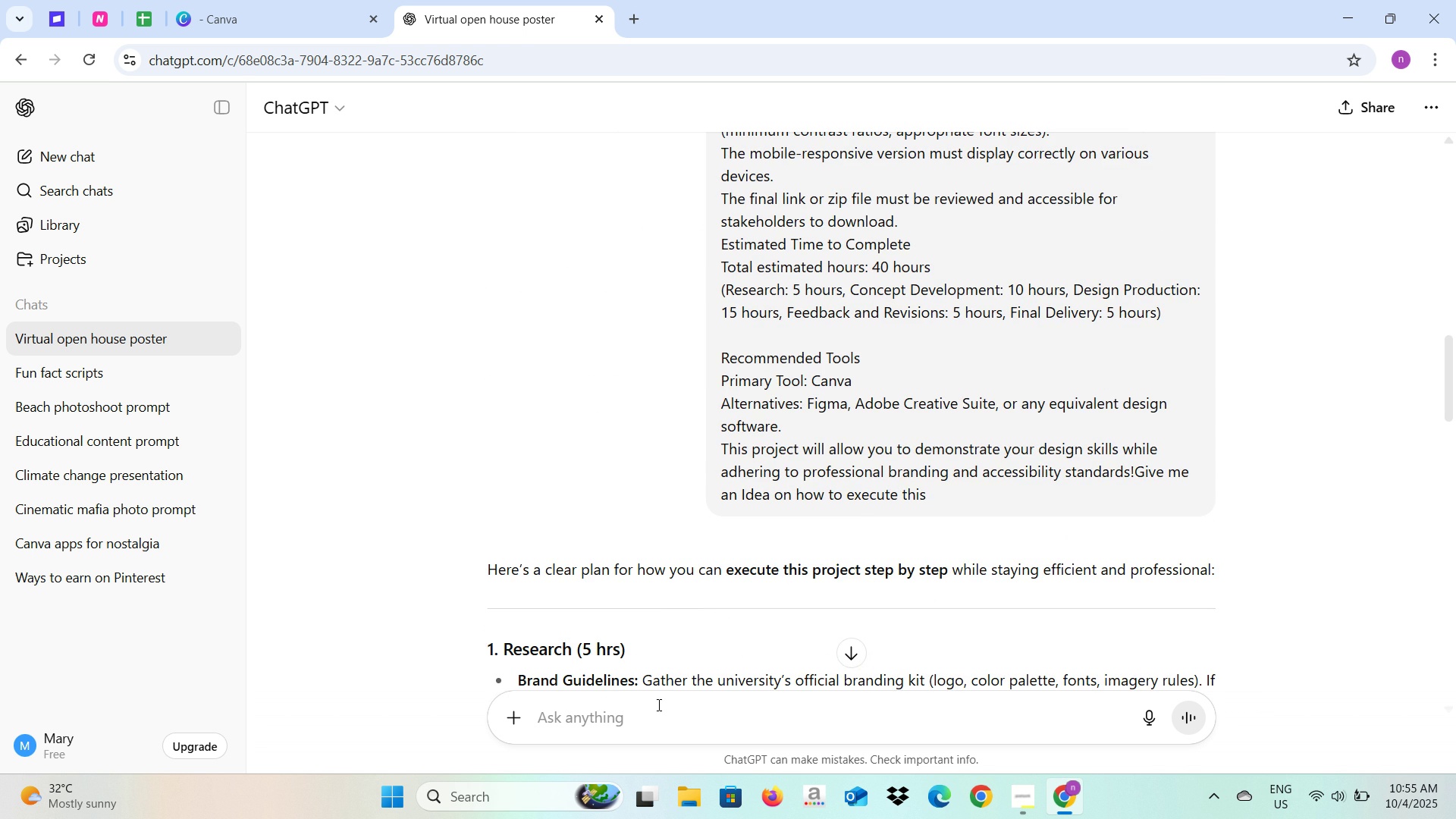 
scroll: coordinate [660, 700], scroll_direction: down, amount: 3.0
 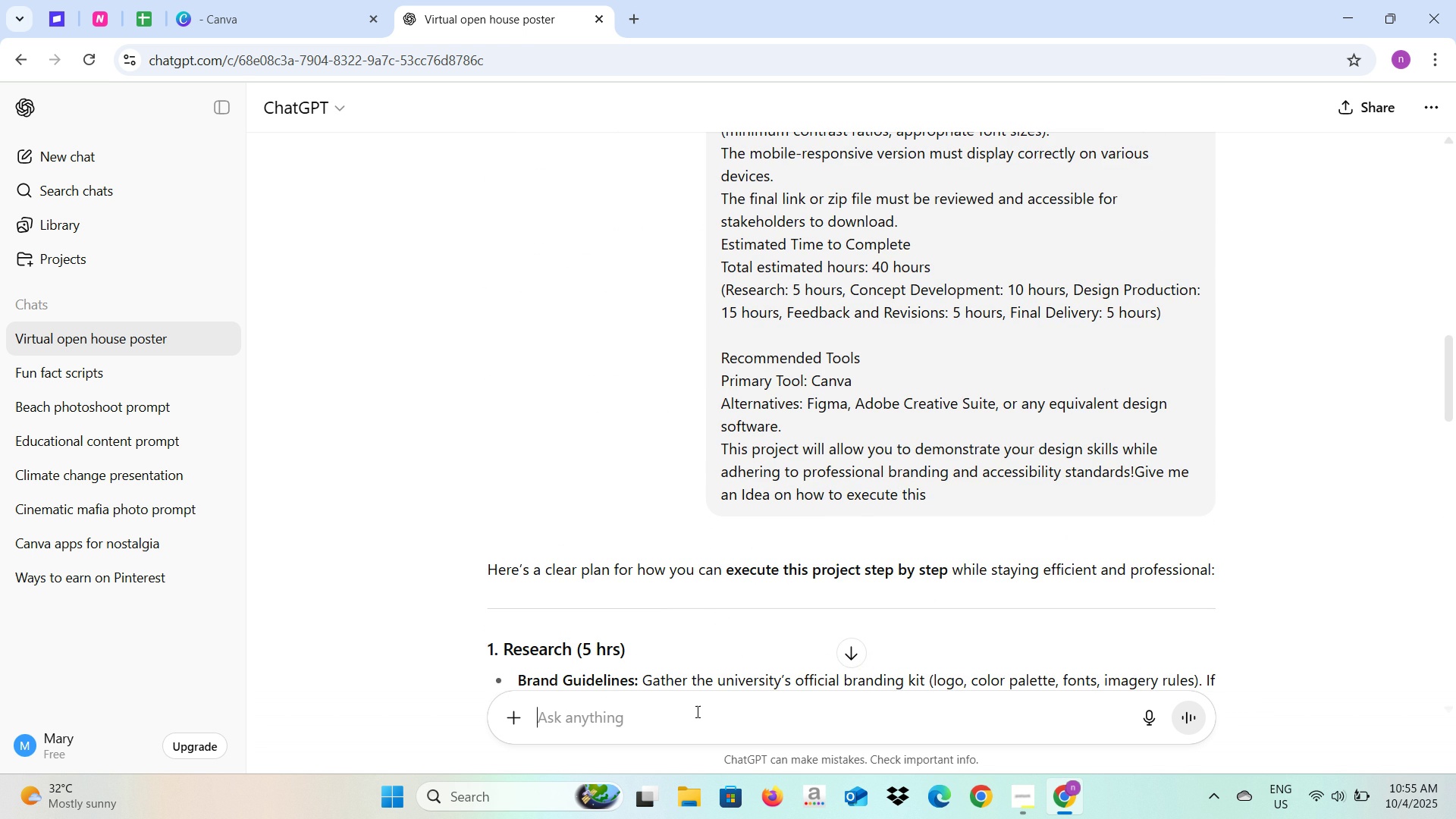 
left_click([696, 711])